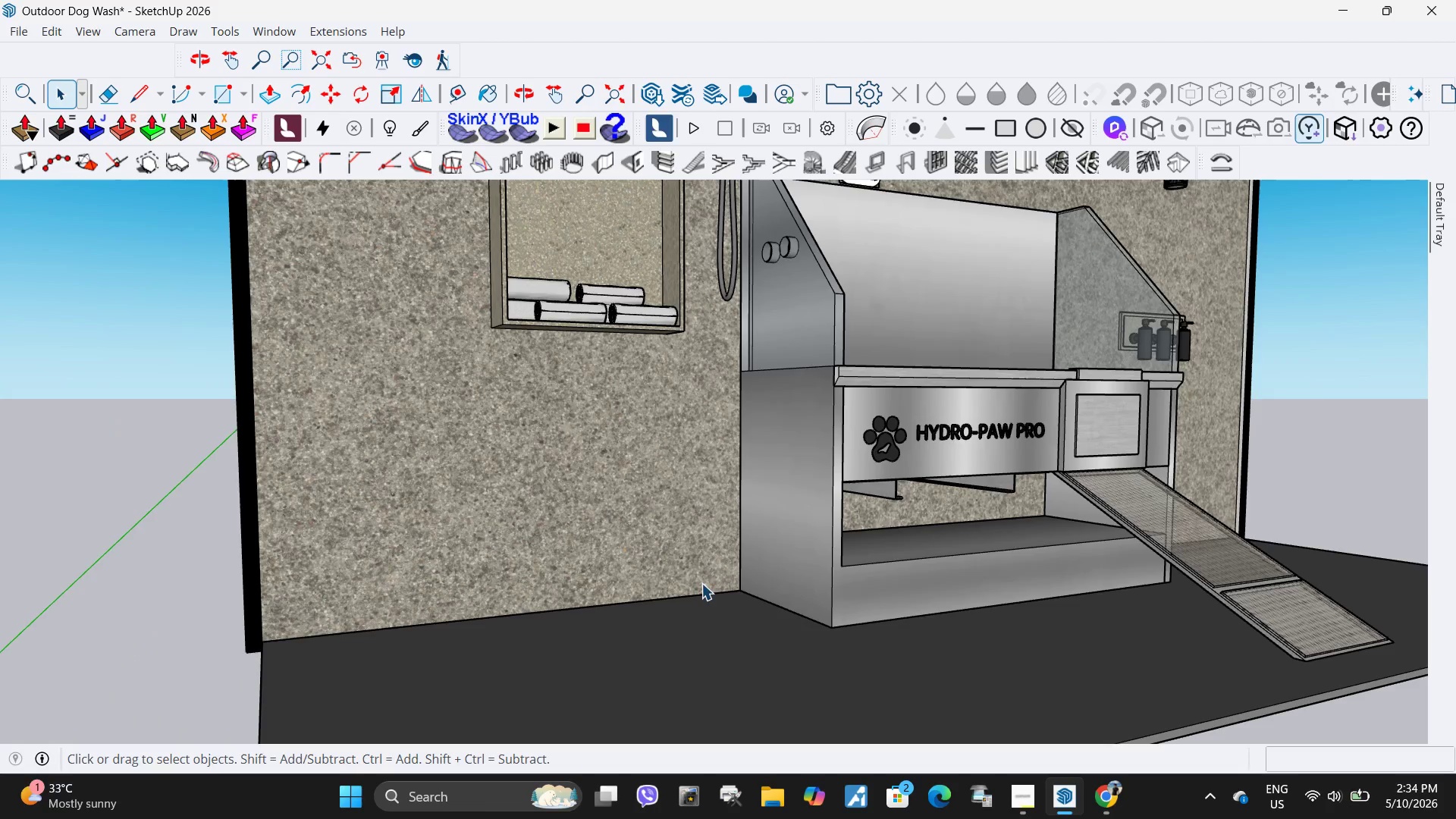 
key(Escape)
 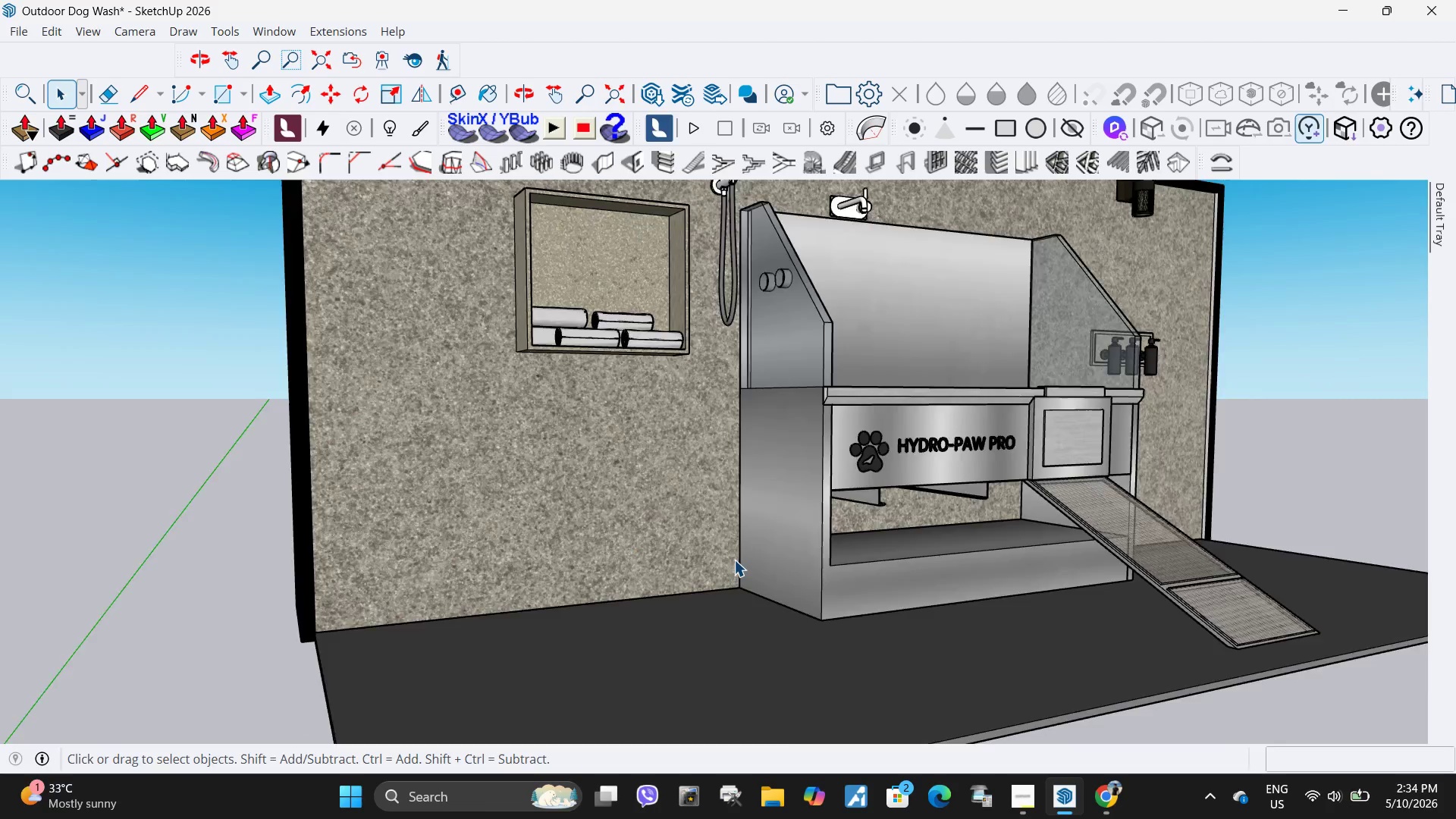 
key(Escape)
 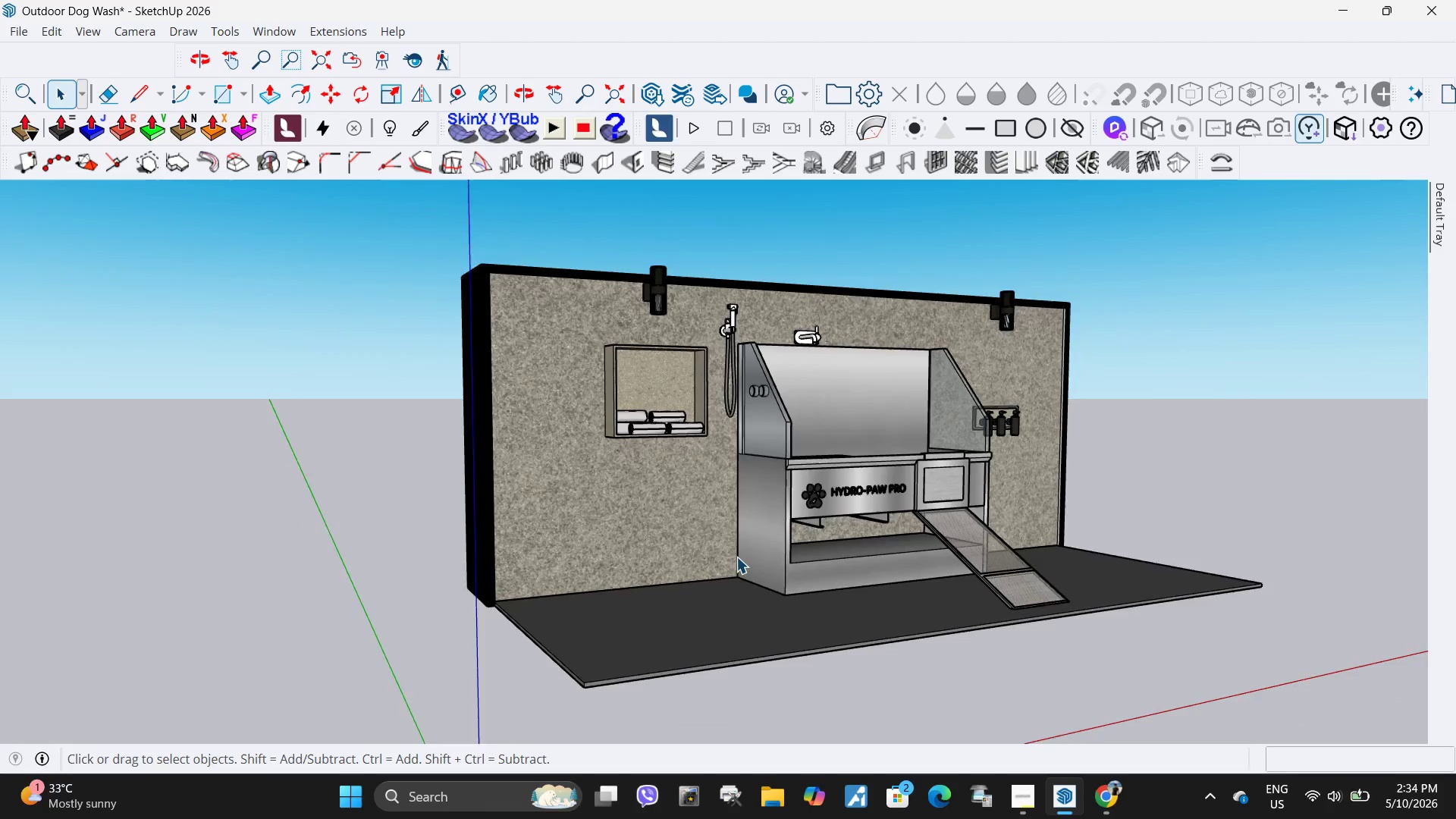 
key(Escape)
 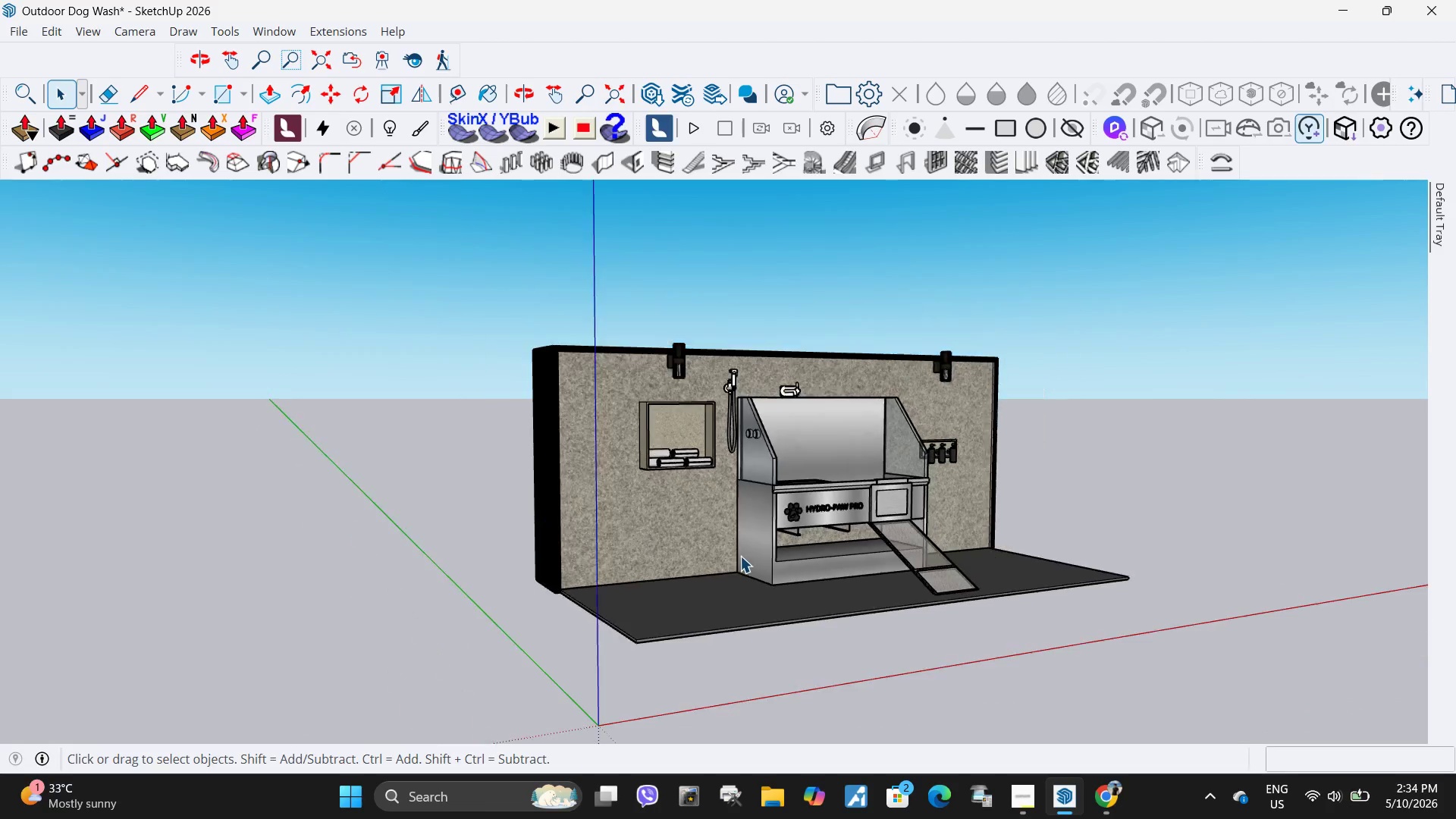 
key(Escape)
 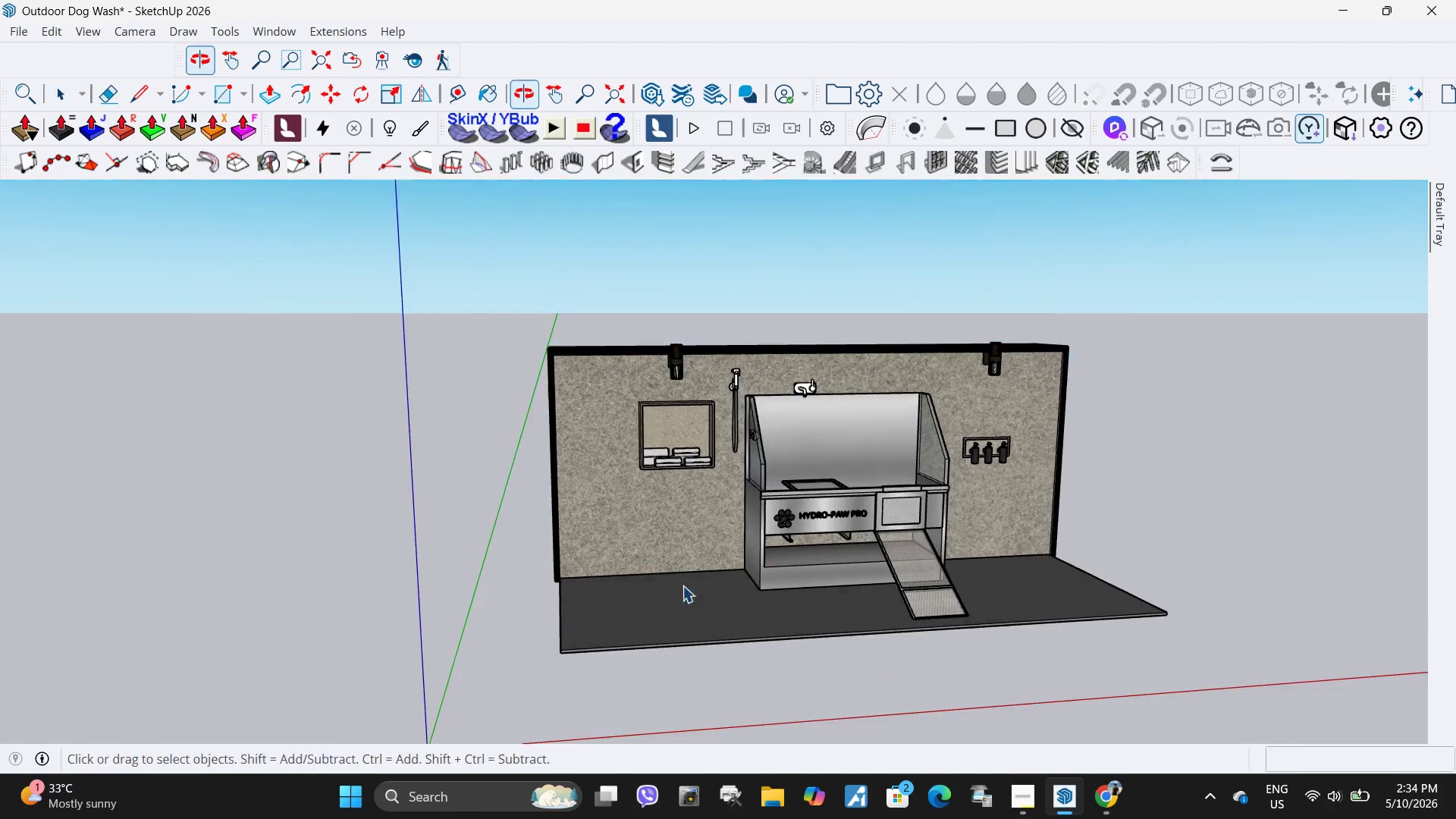 
scroll: coordinate [736, 557], scroll_direction: down, amount: 21.0
 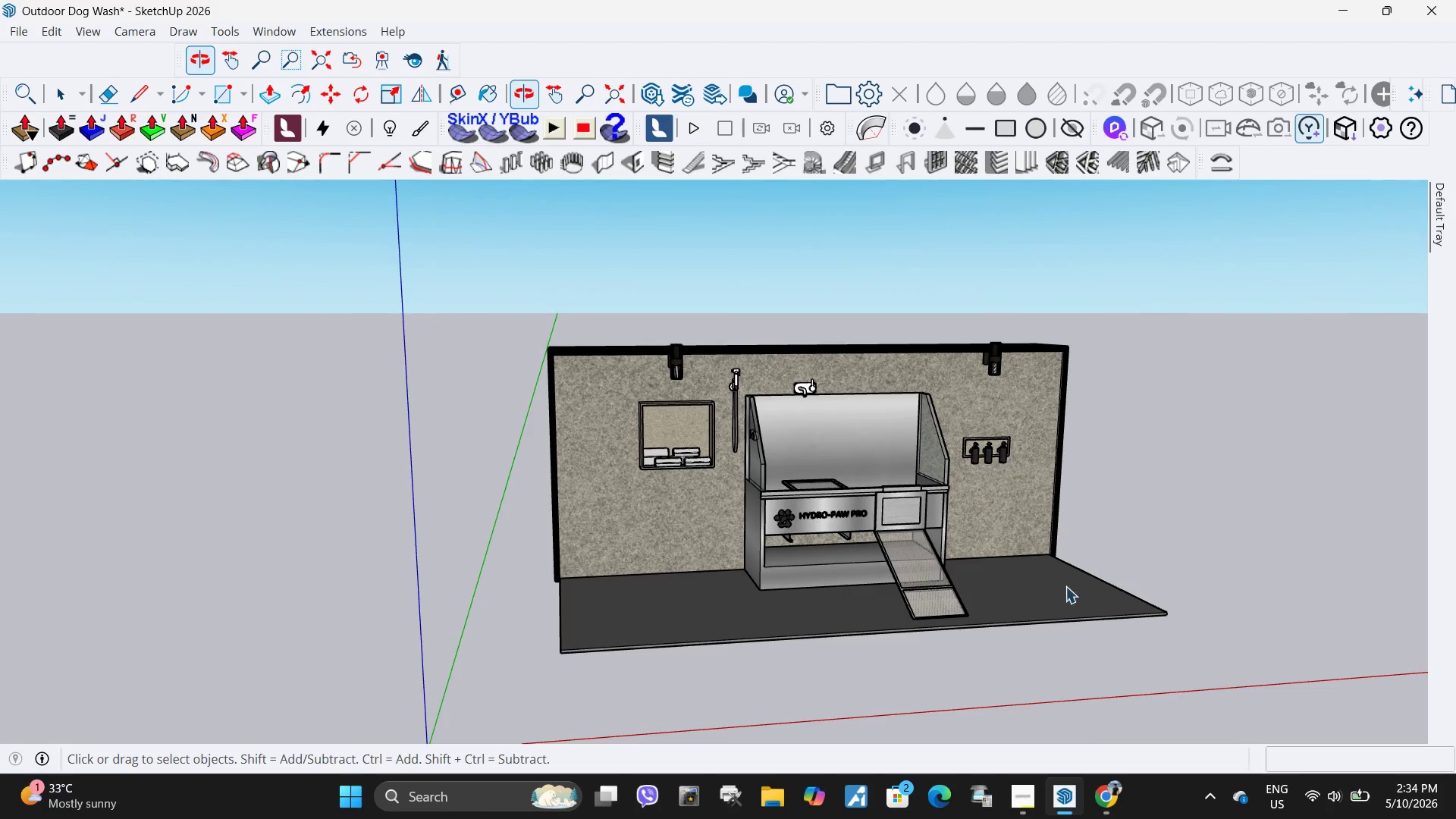 
key(Space)
 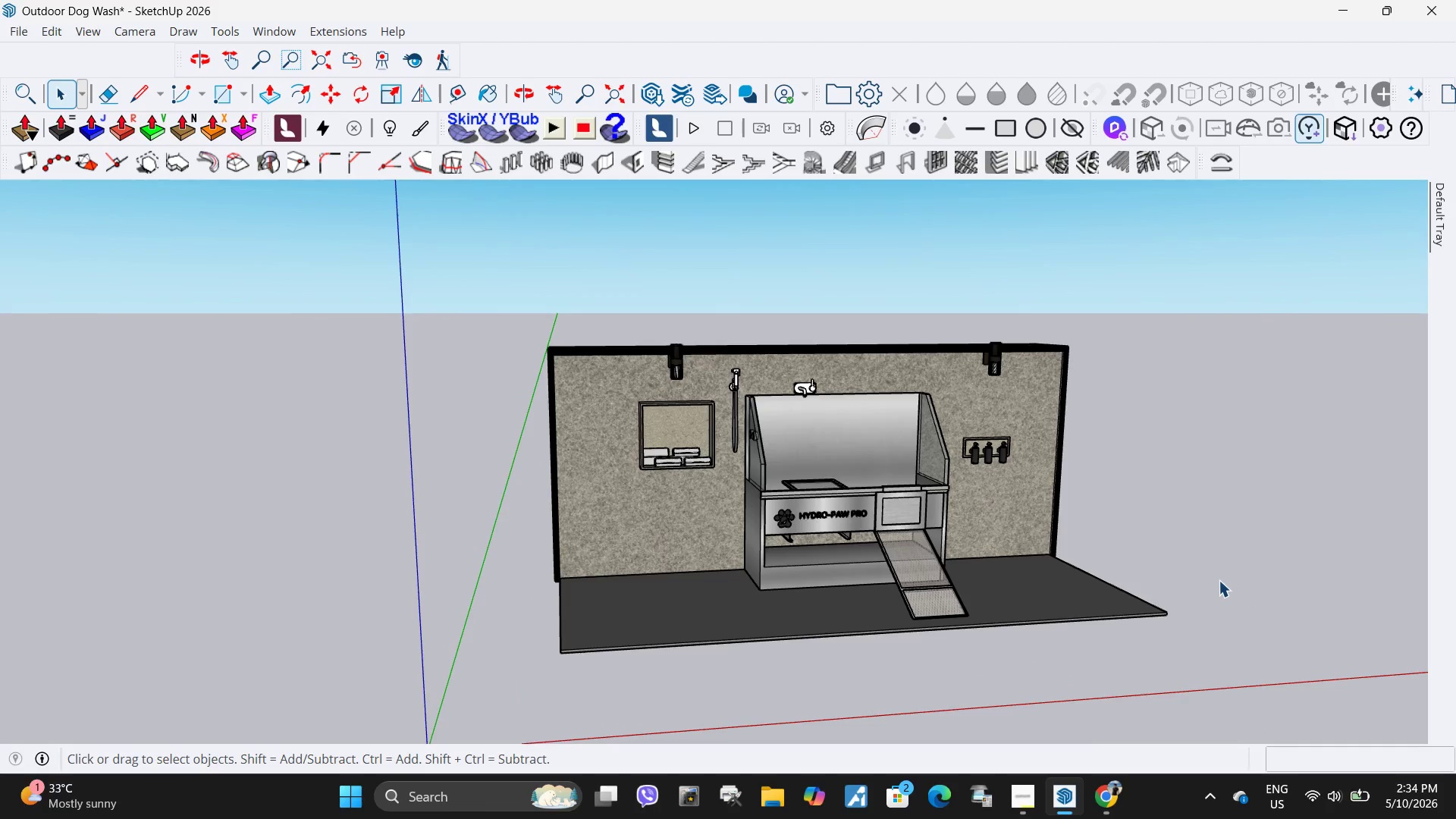 
left_click([1219, 580])
 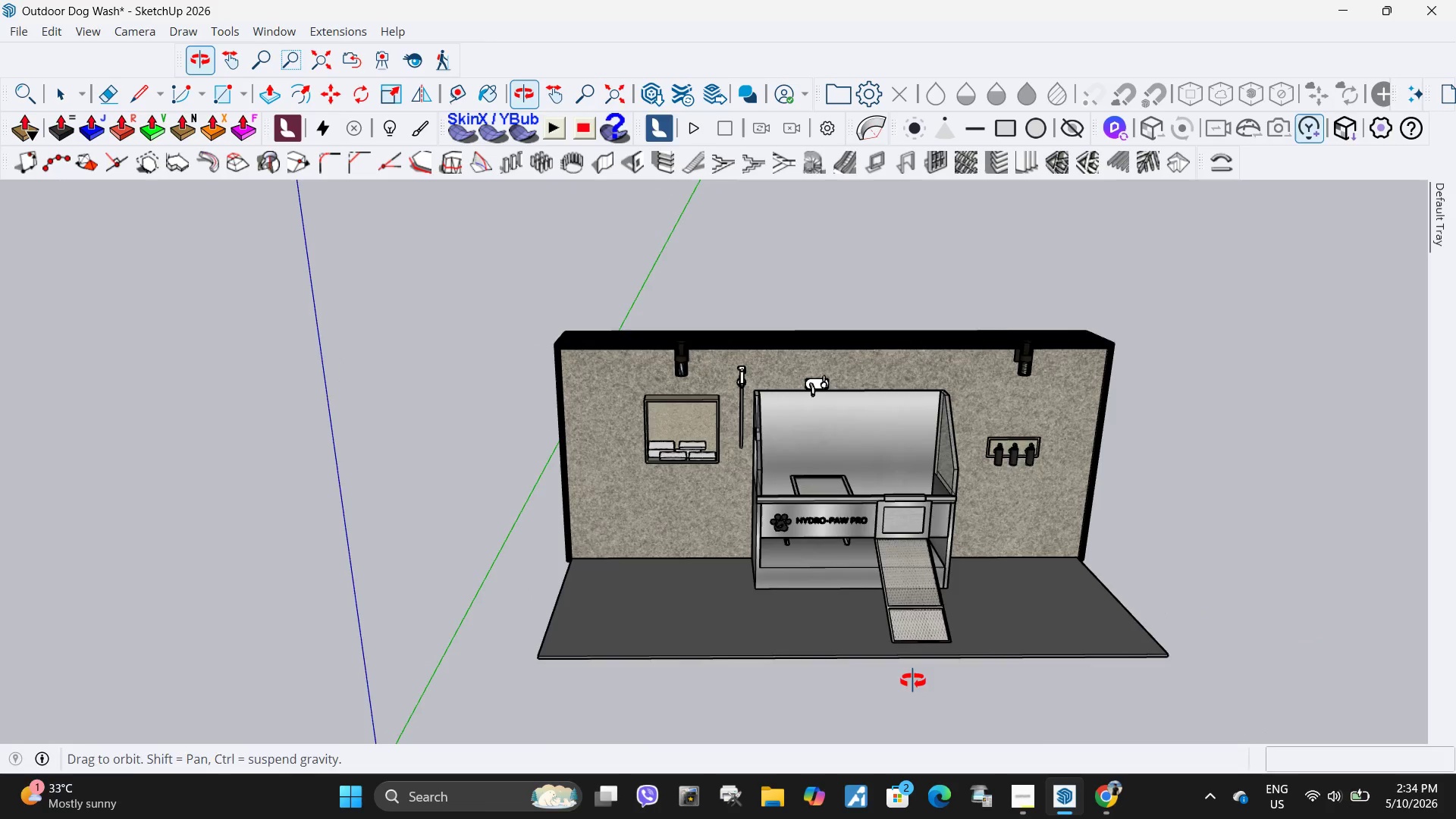 
key(Escape)
 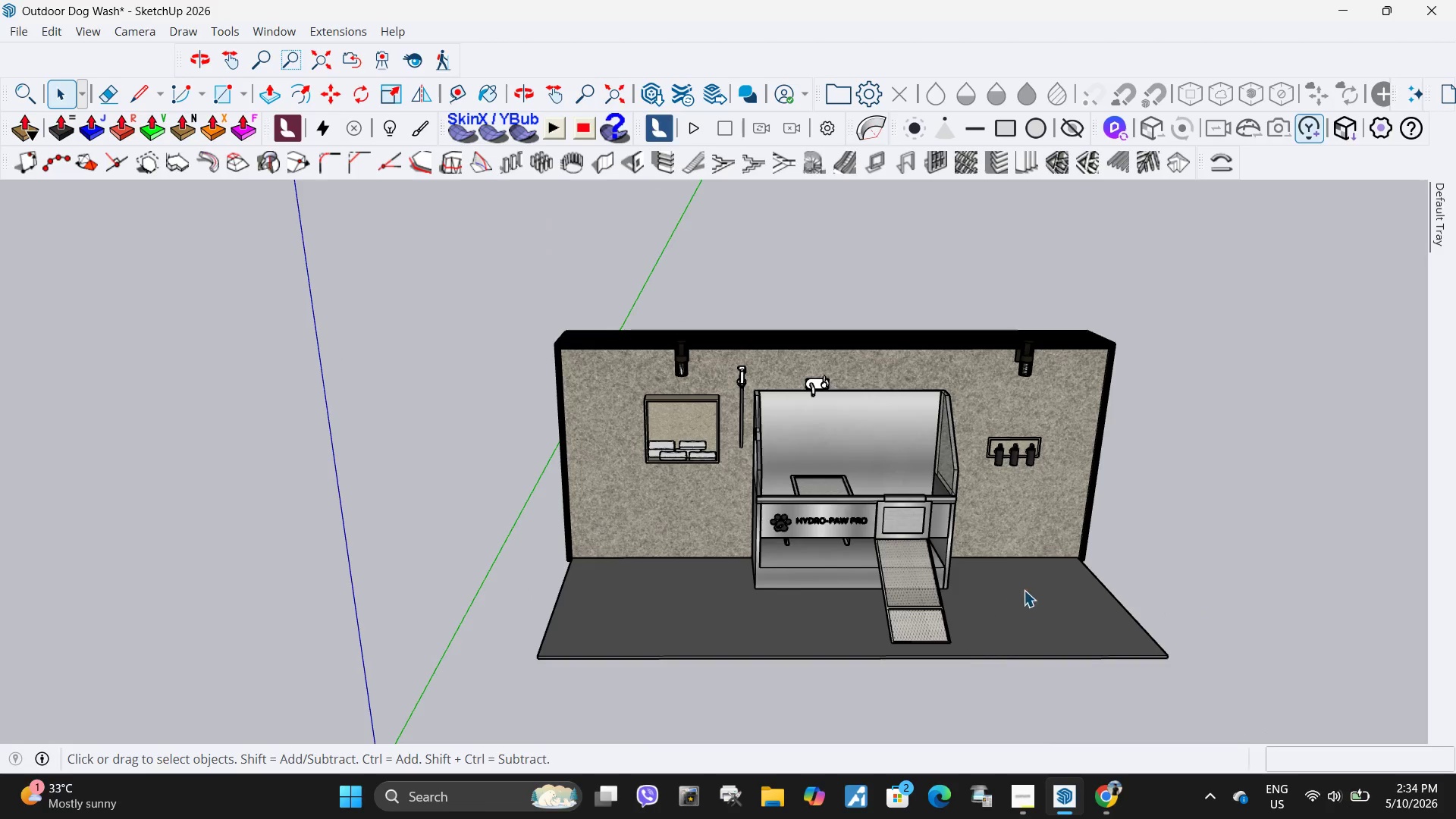 
key(Escape)
 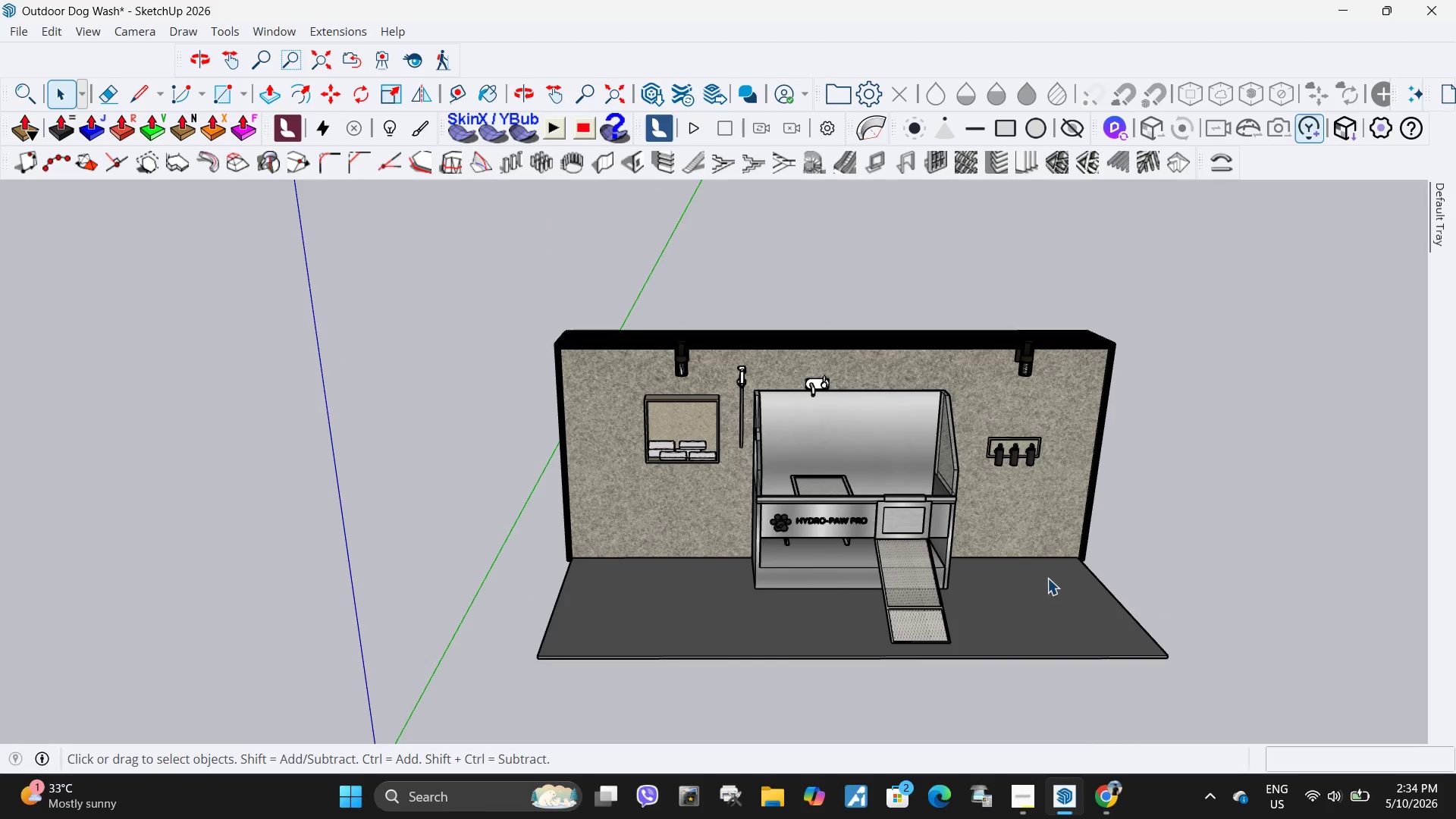 
key(Escape)
 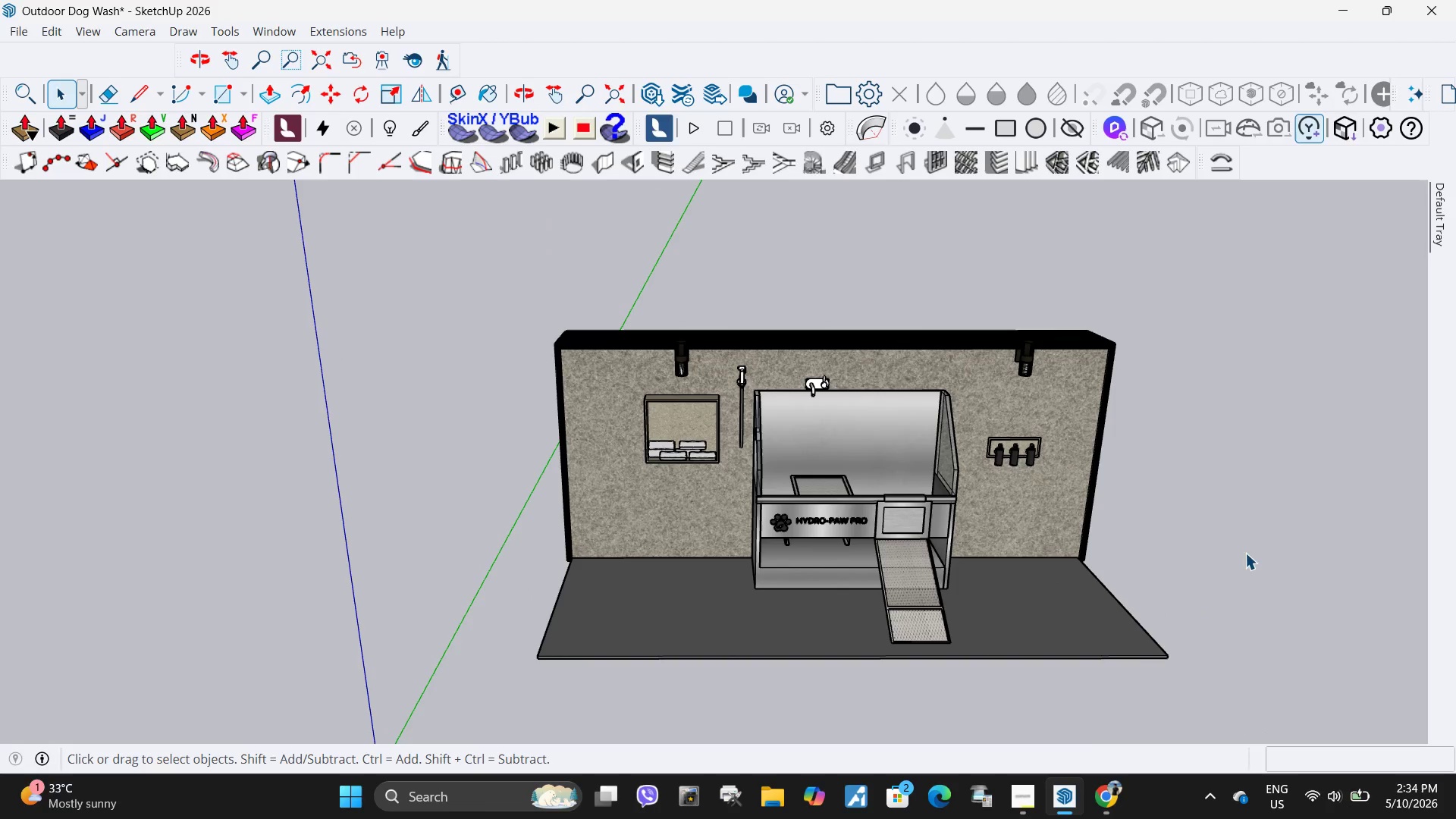 
left_click([1256, 554])
 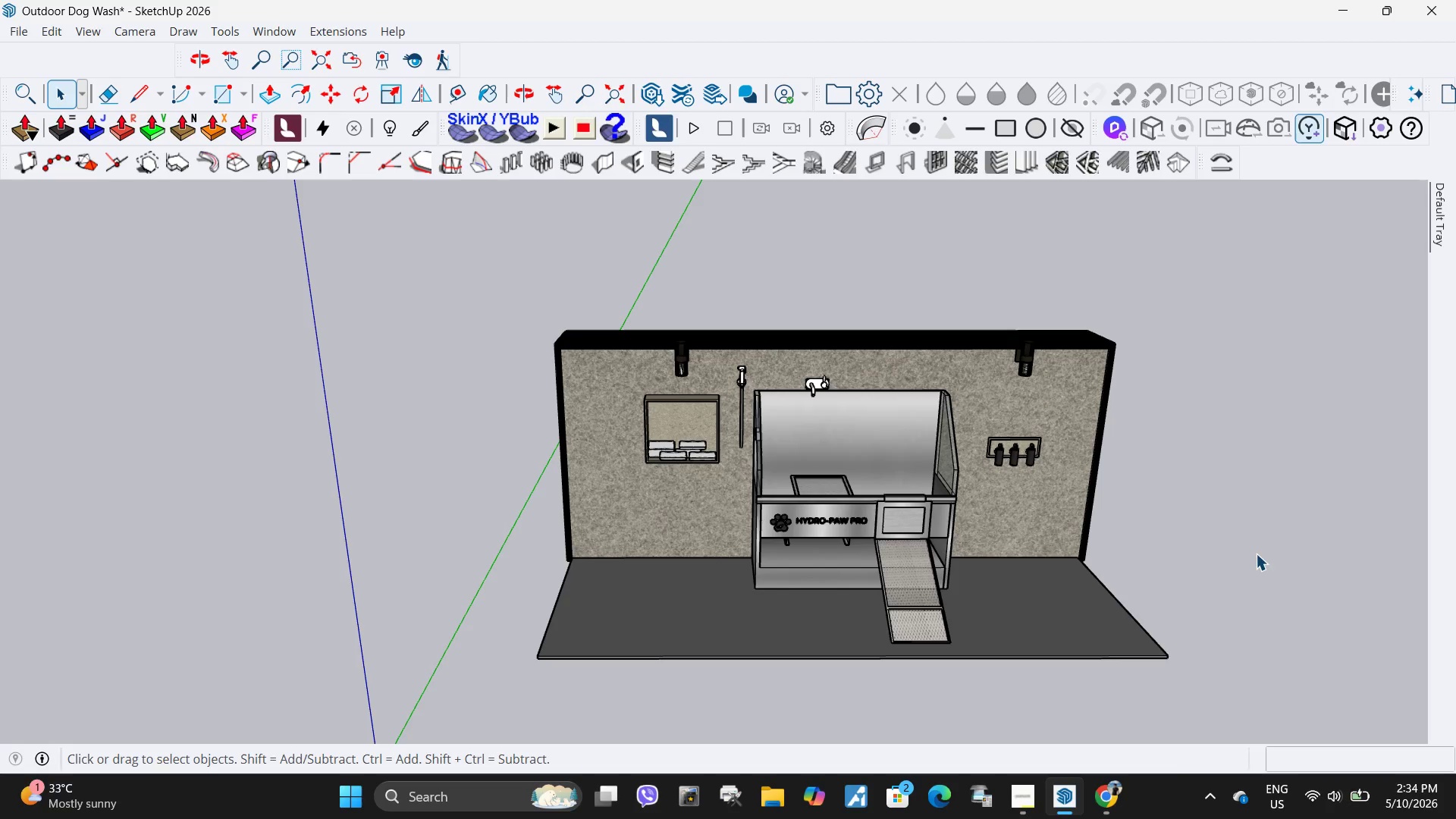 
left_click([1030, 802])